 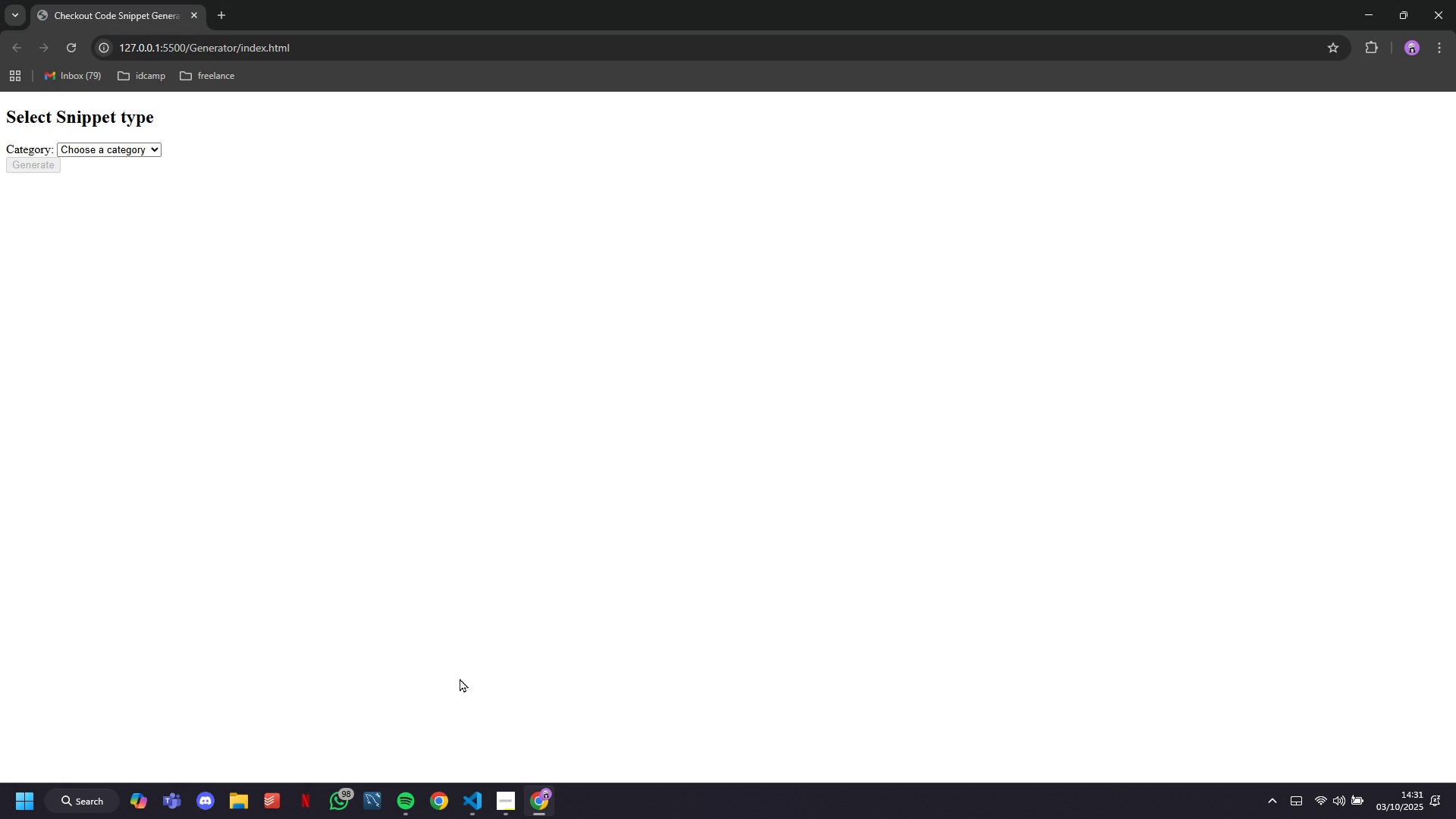 
left_click([552, 792])
 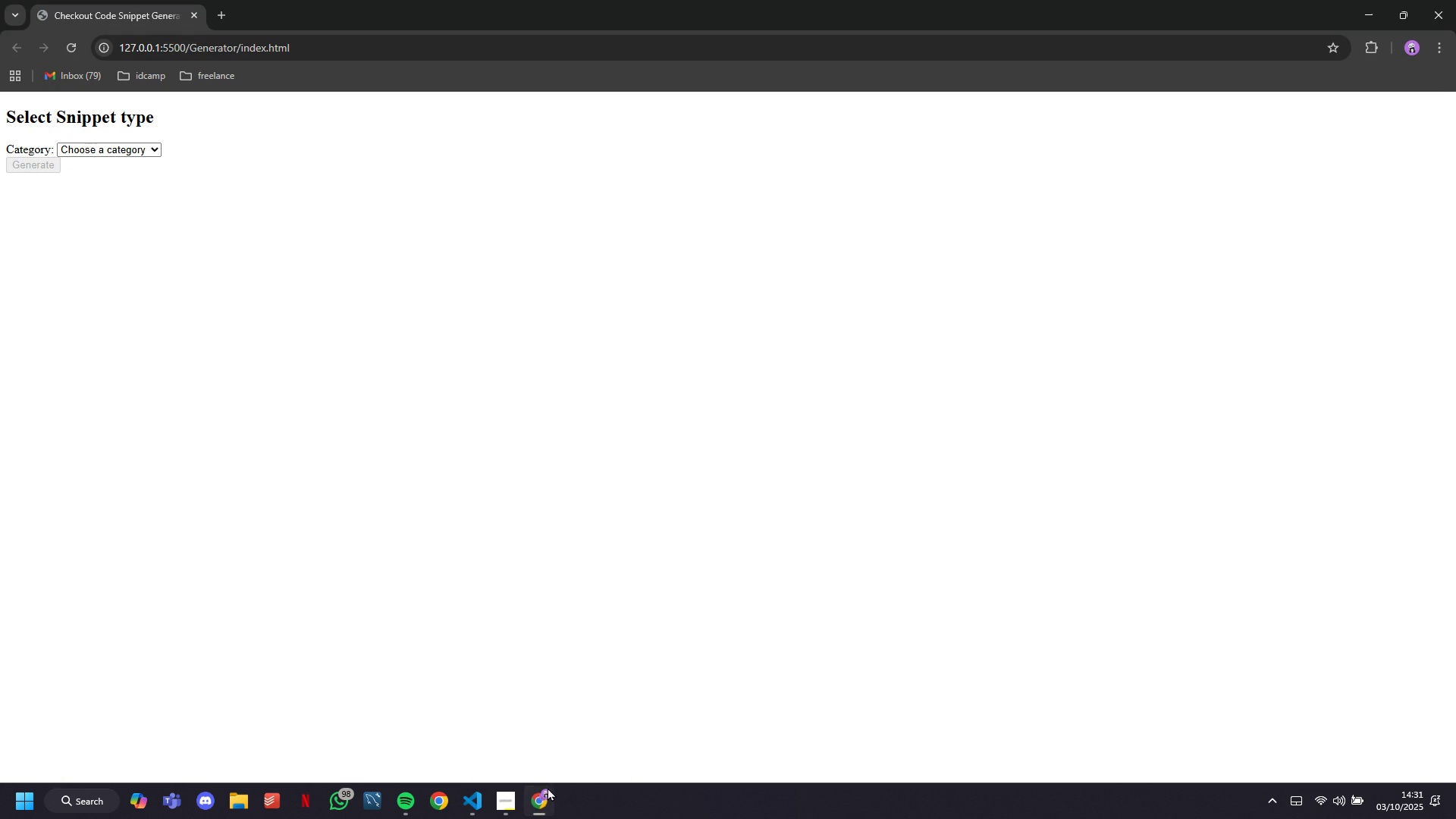 
left_click([548, 787])
 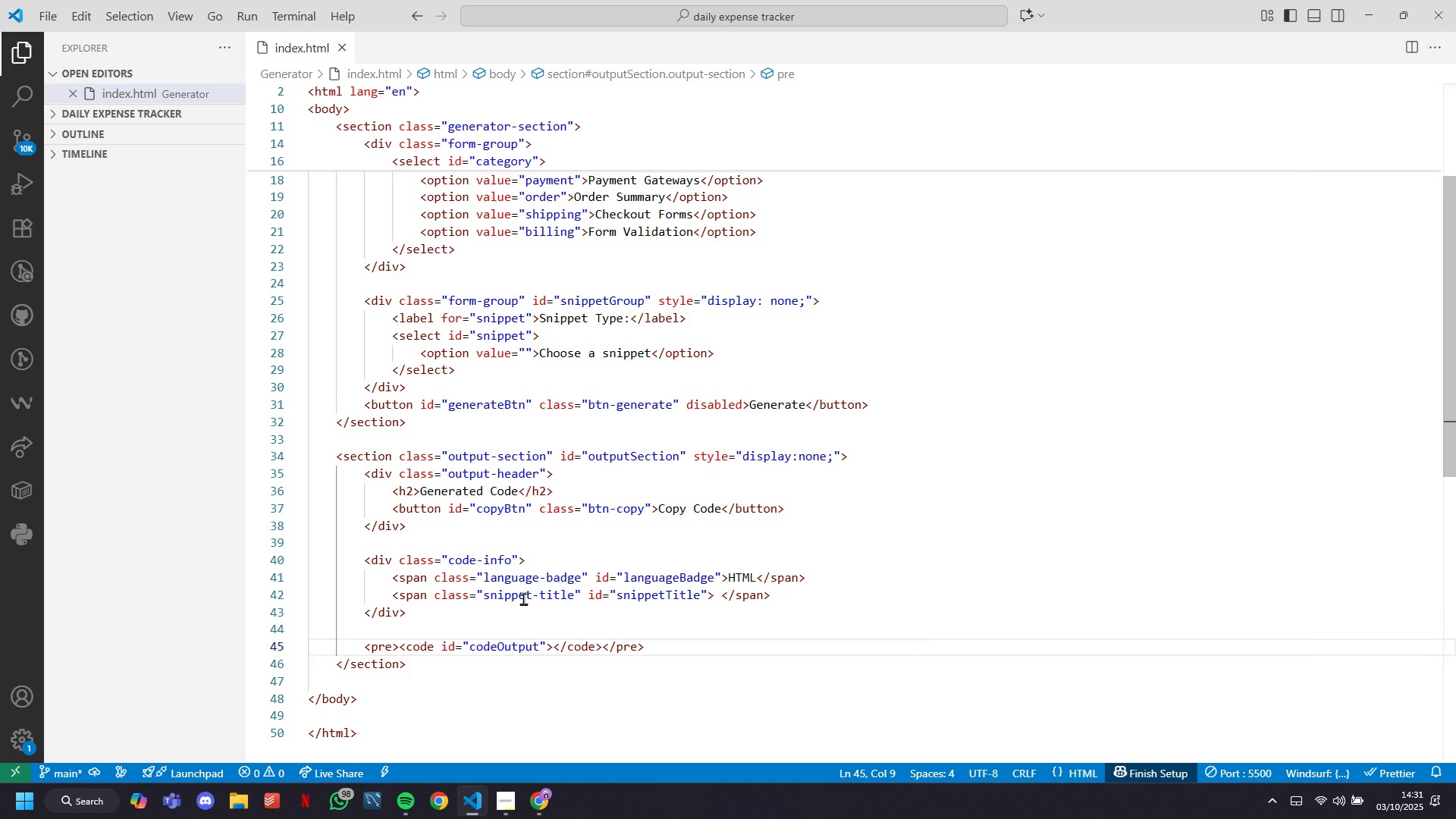 
scroll: coordinate [522, 595], scroll_direction: down, amount: 2.0
 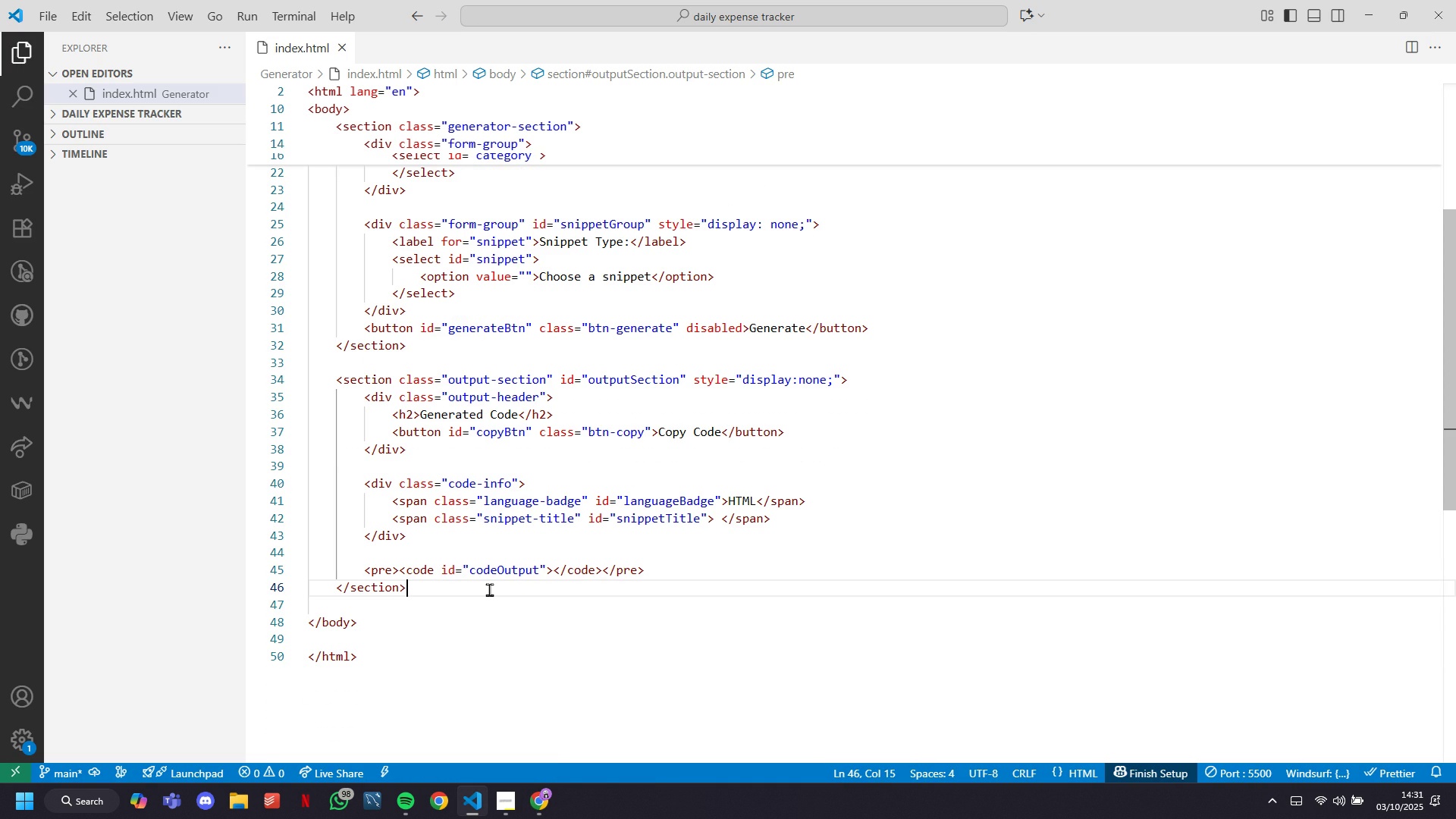 
left_click([489, 589])
 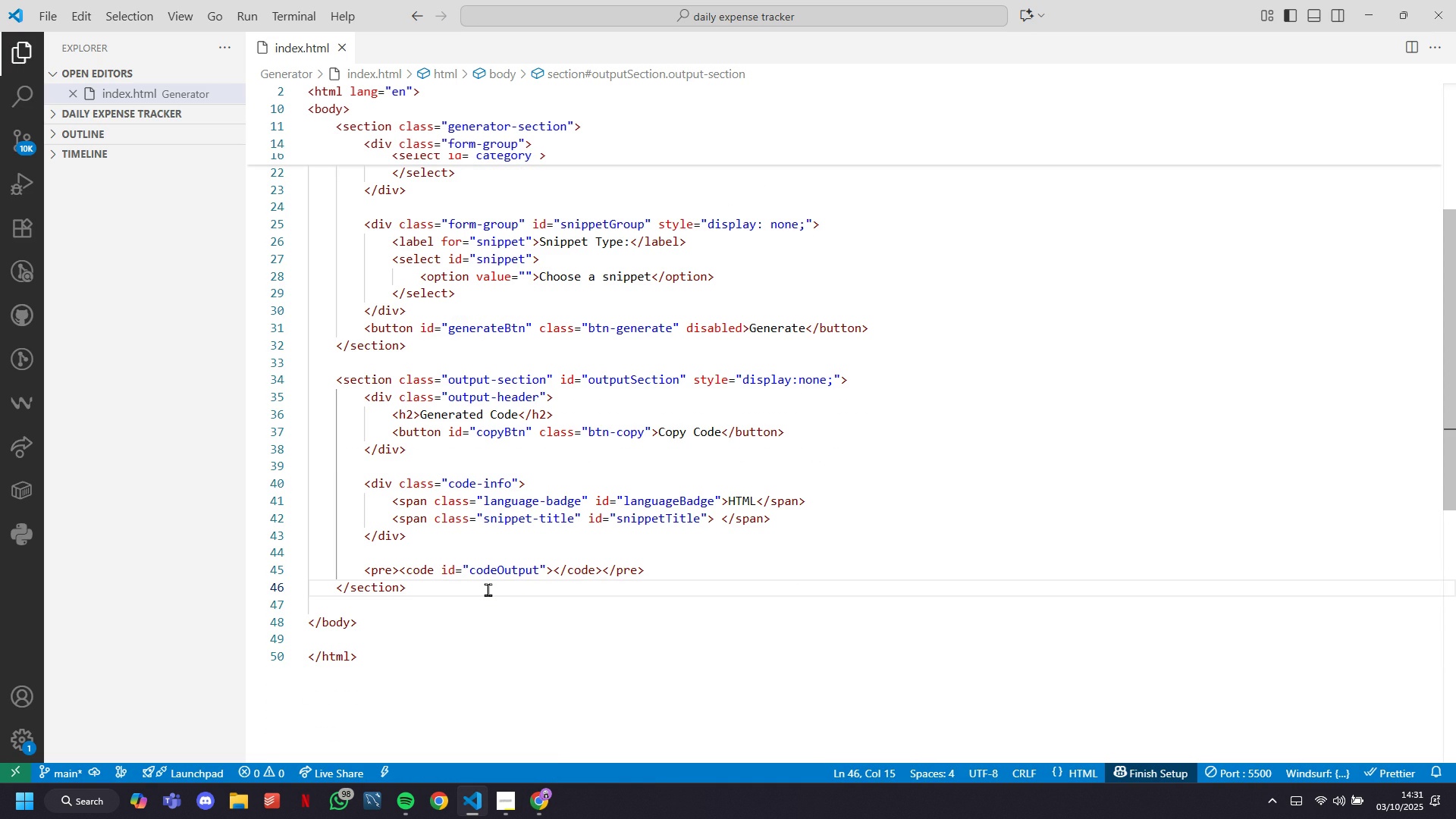 
key(Enter)
 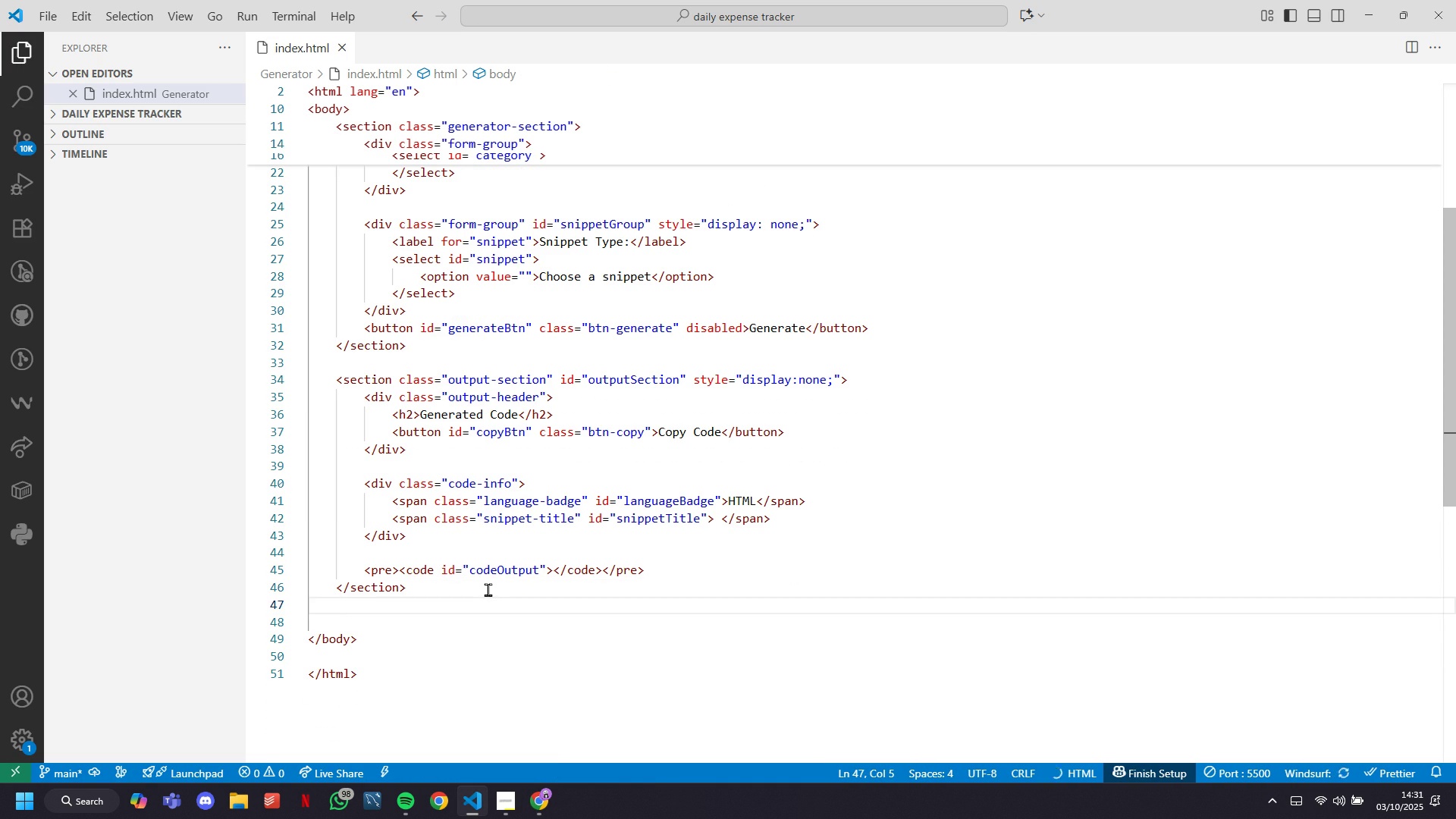 
key(Enter)